 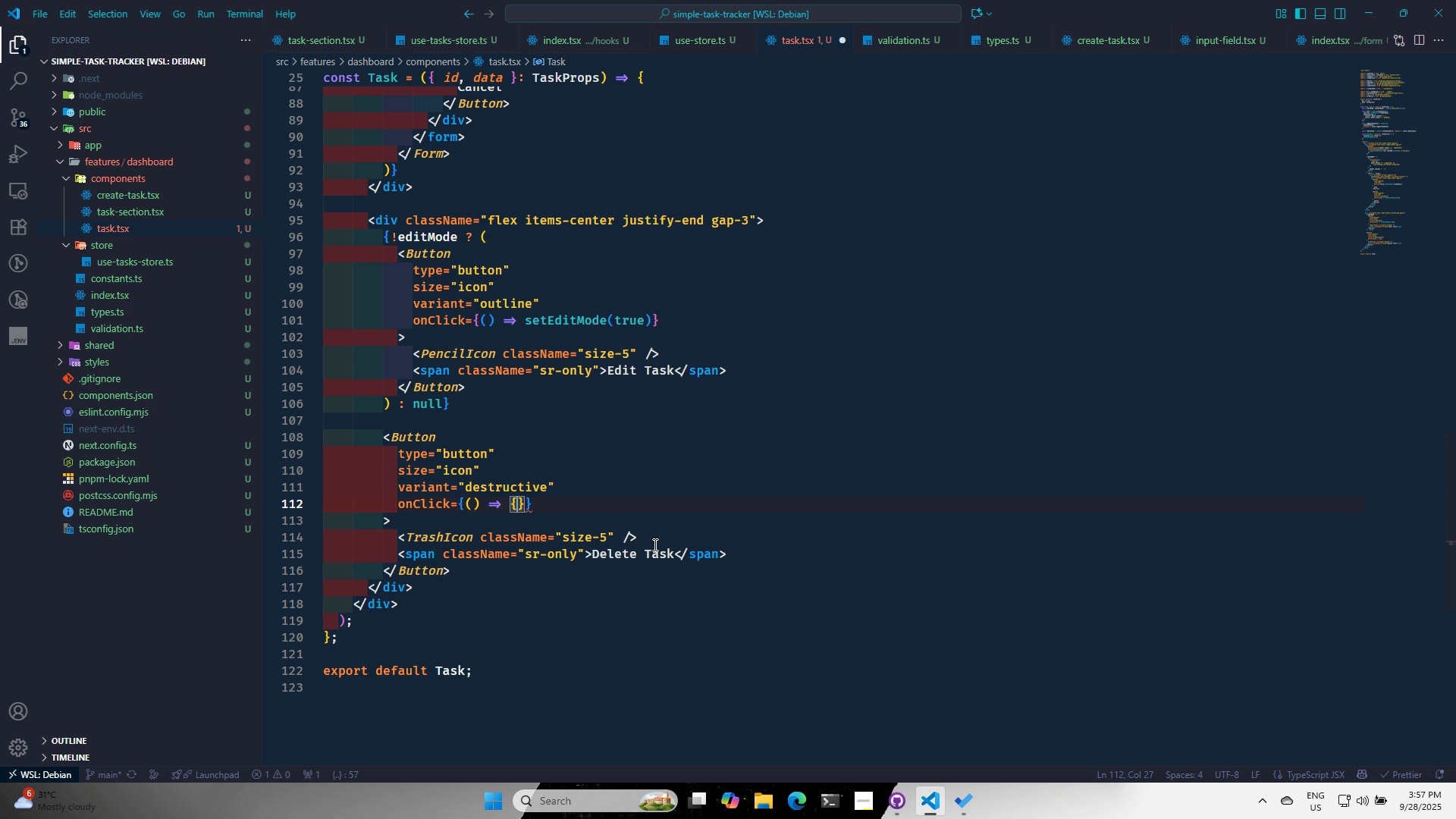 
key(Enter)
 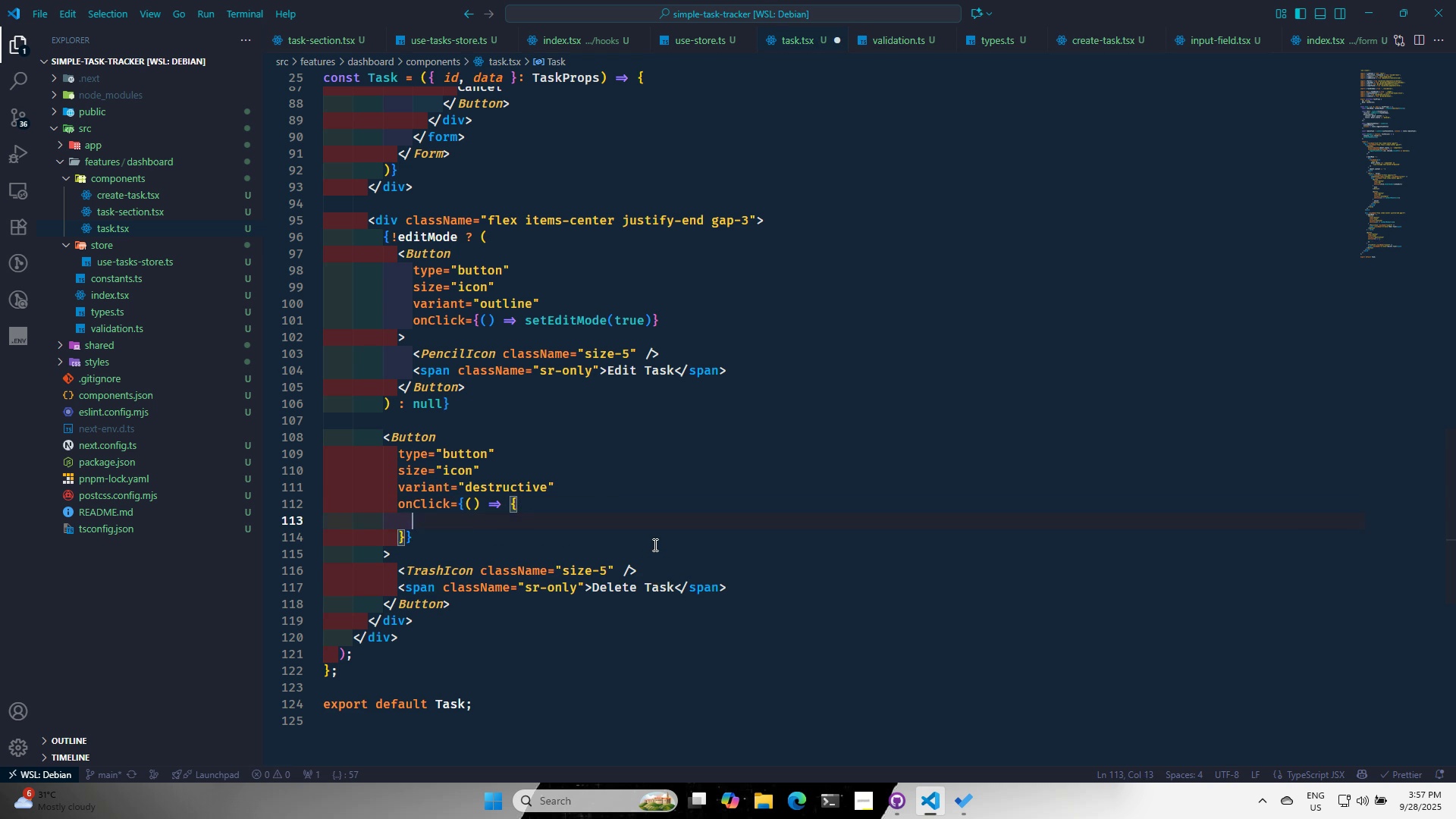 
key(Control+ControlLeft)
 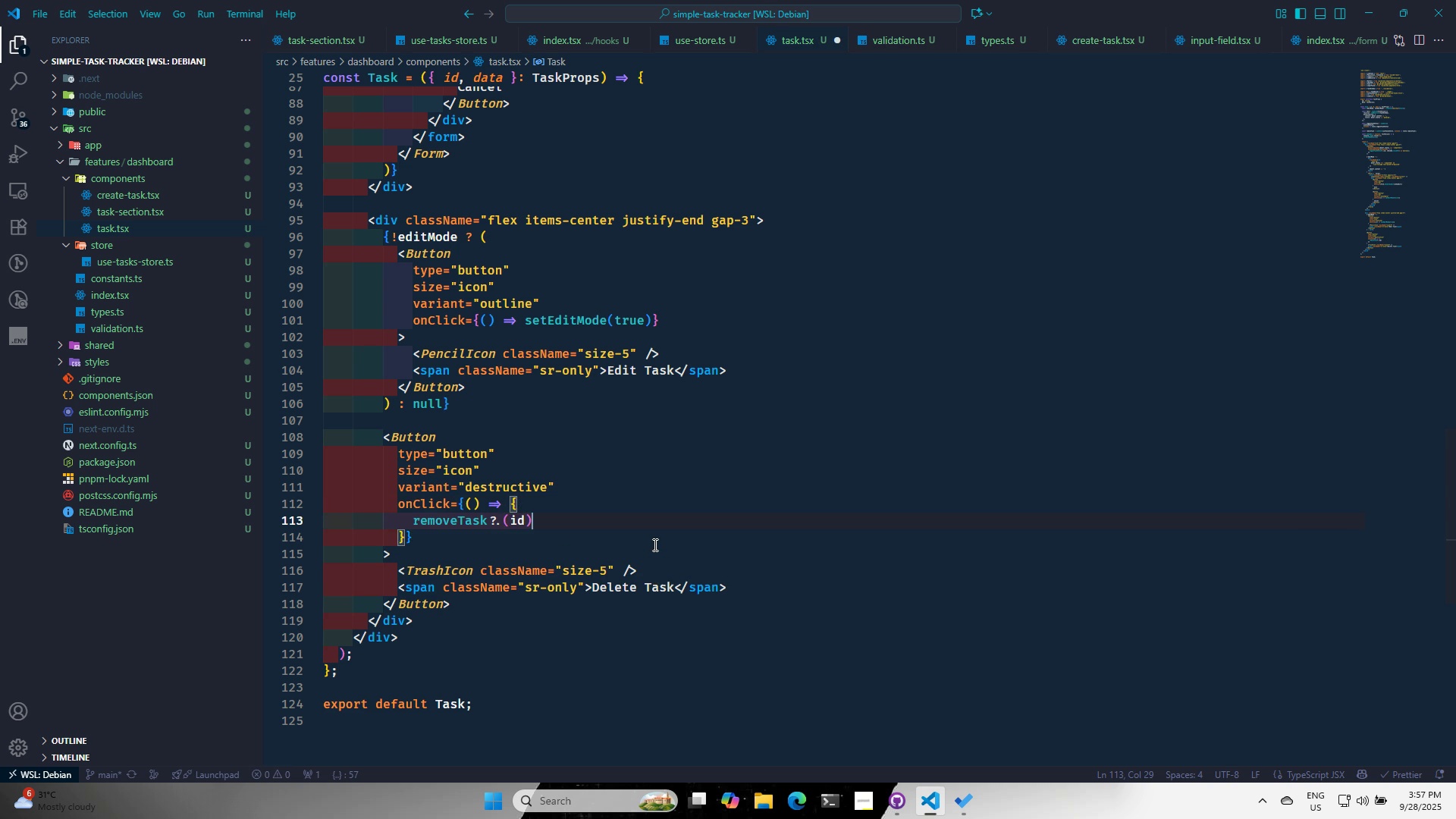 
key(Control+V)
 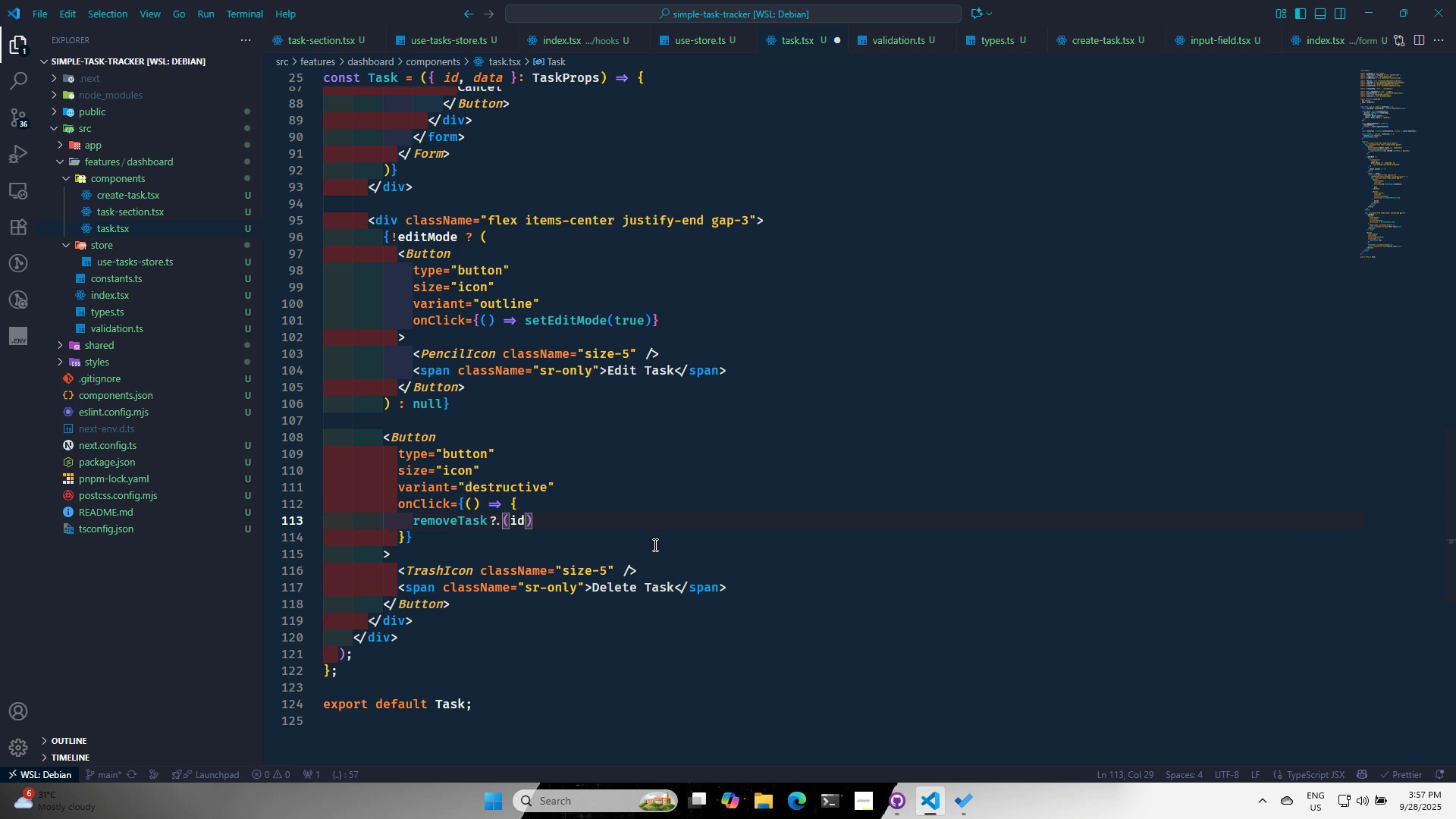 
key(Enter)
 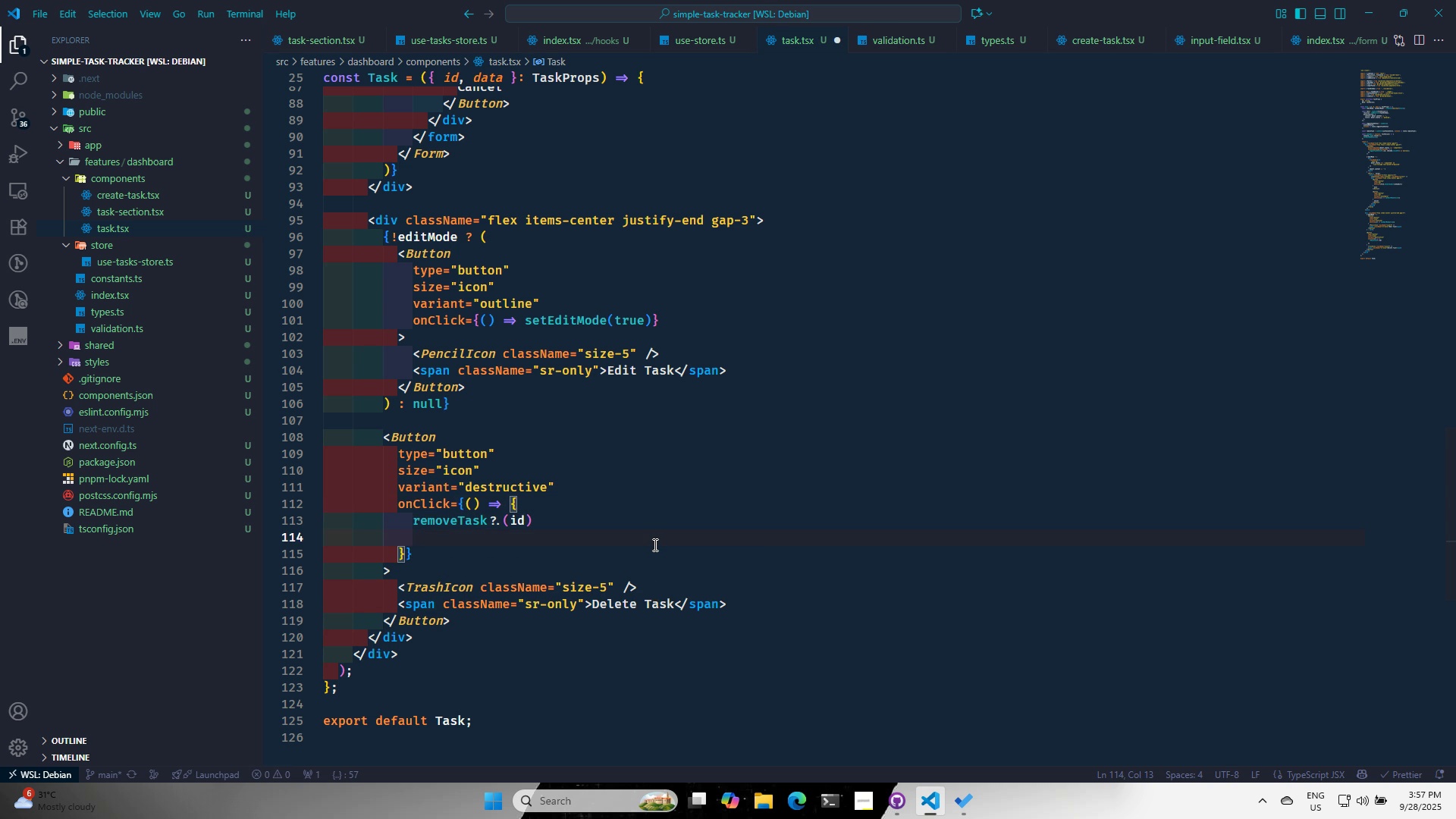 
type(useT)
 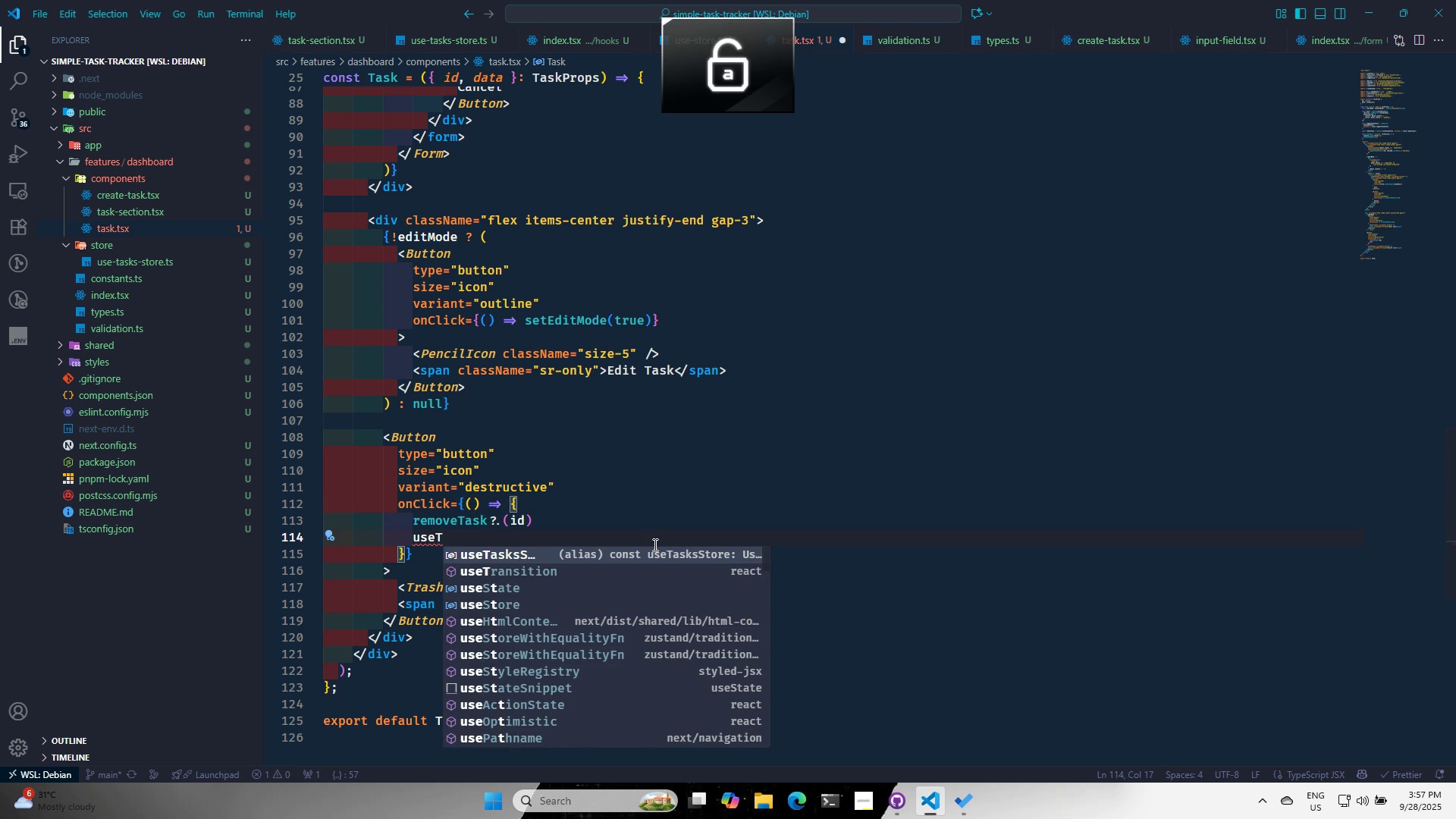 
key(Enter)